 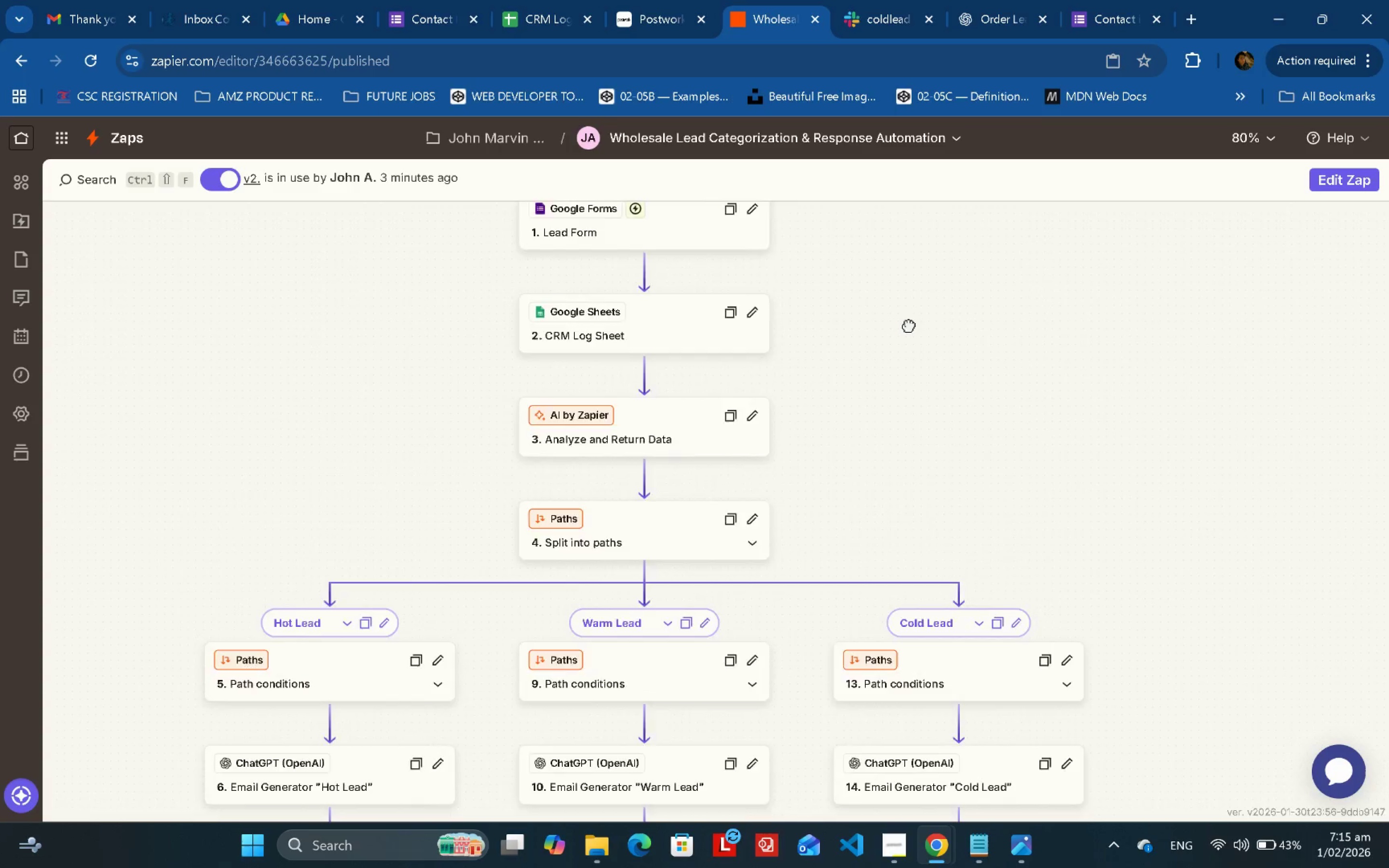 
left_click_drag(start_coordinate=[896, 284], to_coordinate=[940, 429])
 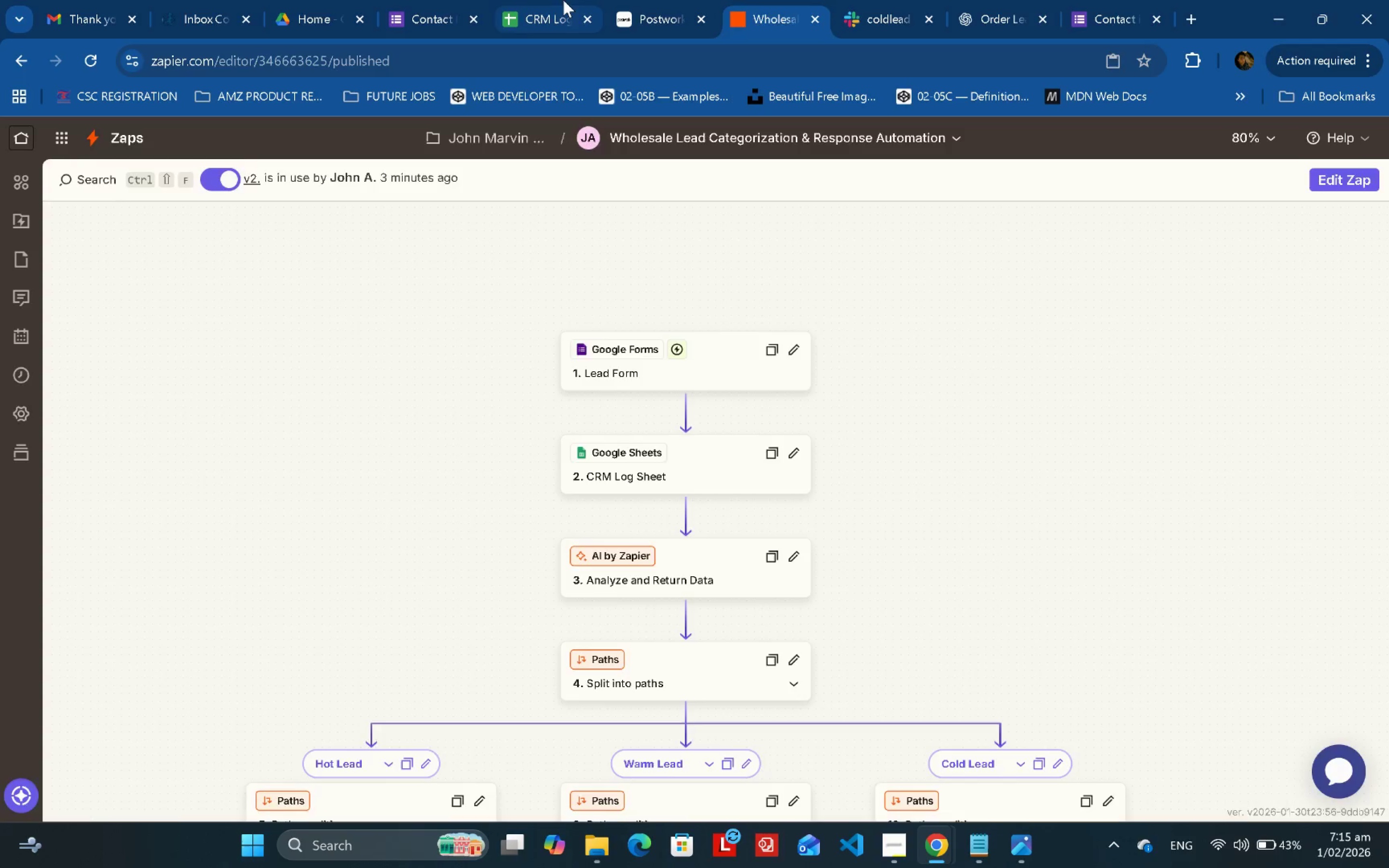 
left_click([563, 0])
 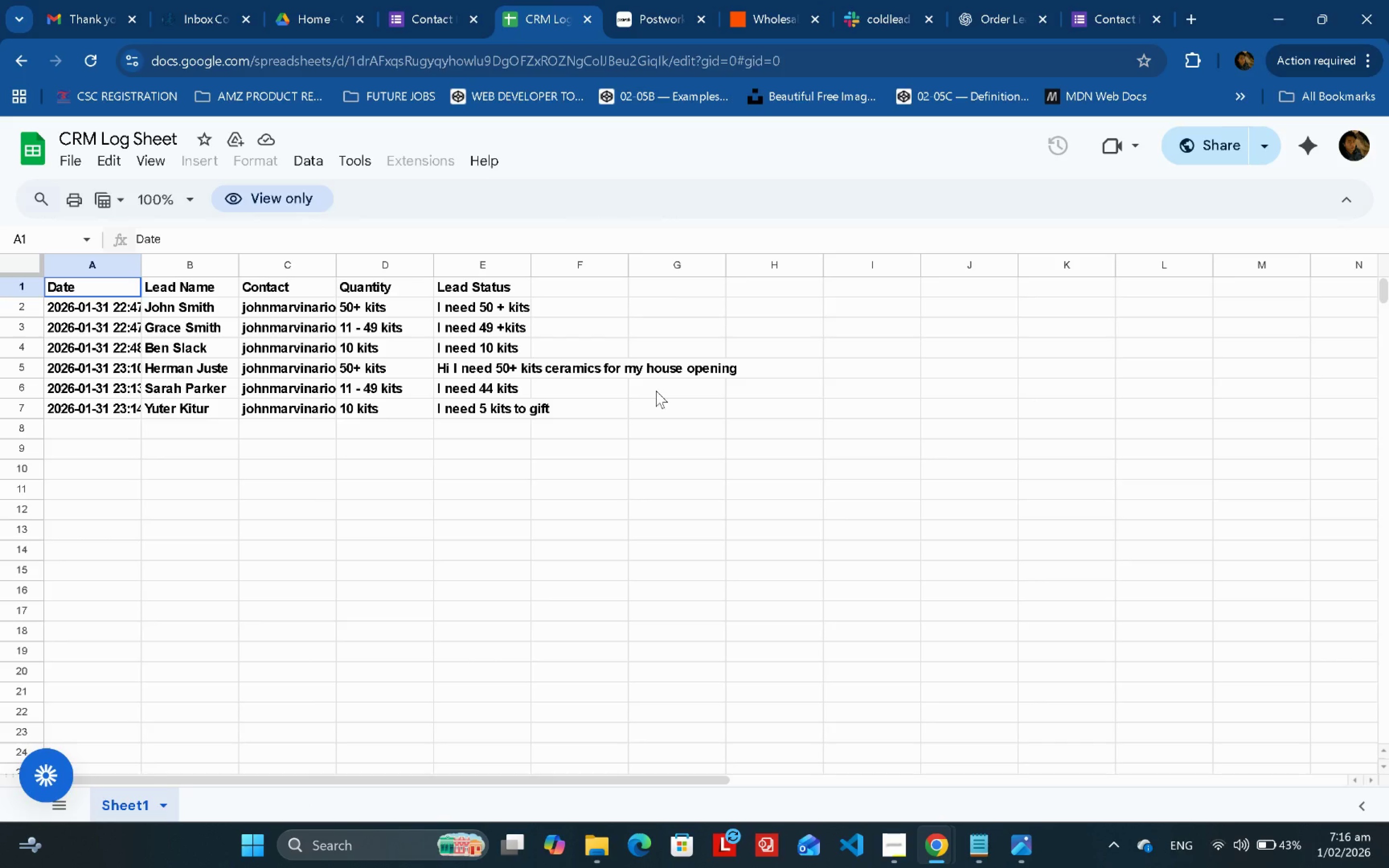 
wait(6.94)
 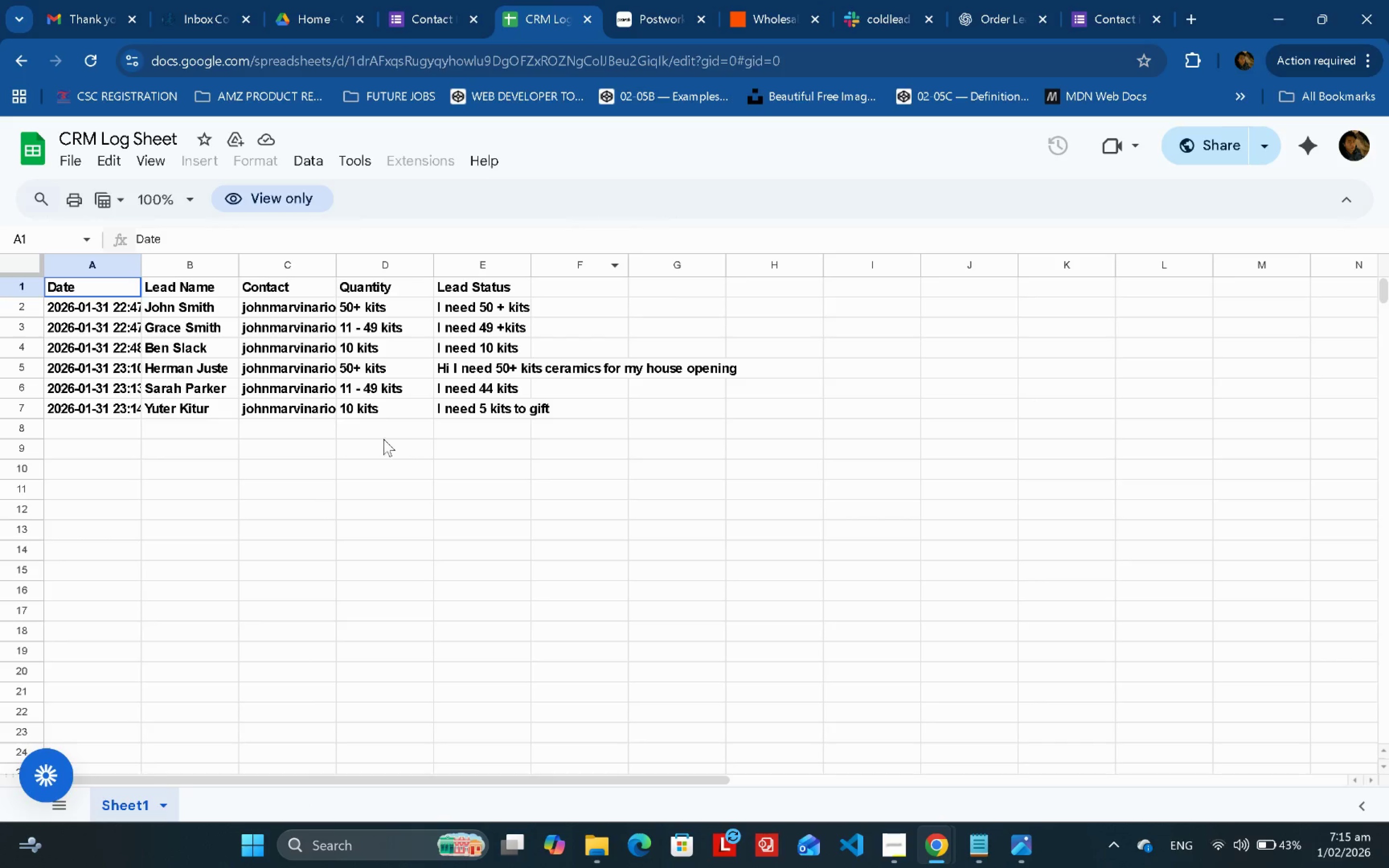 
left_click([434, 0])
 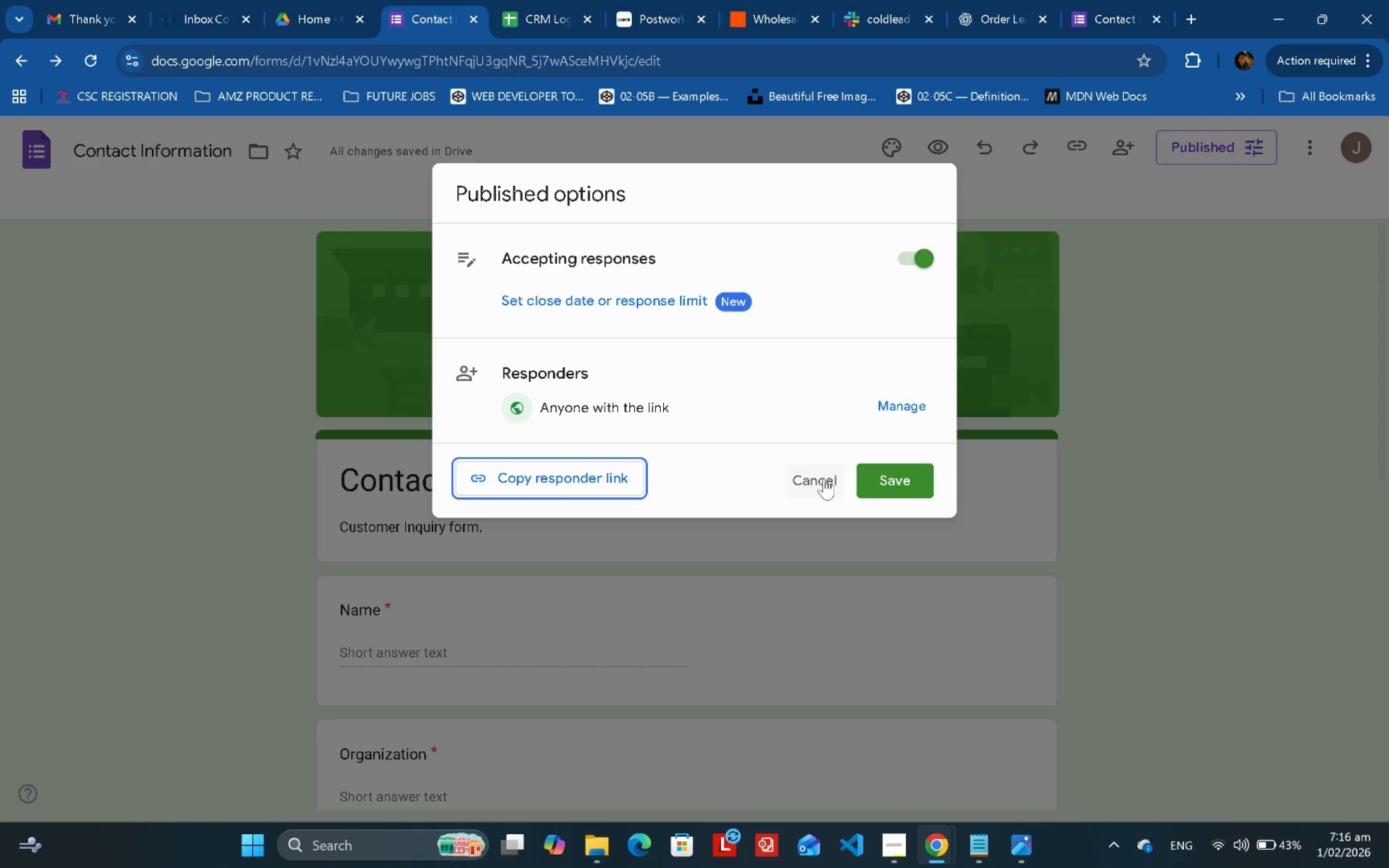 
double_click([1140, 472])
 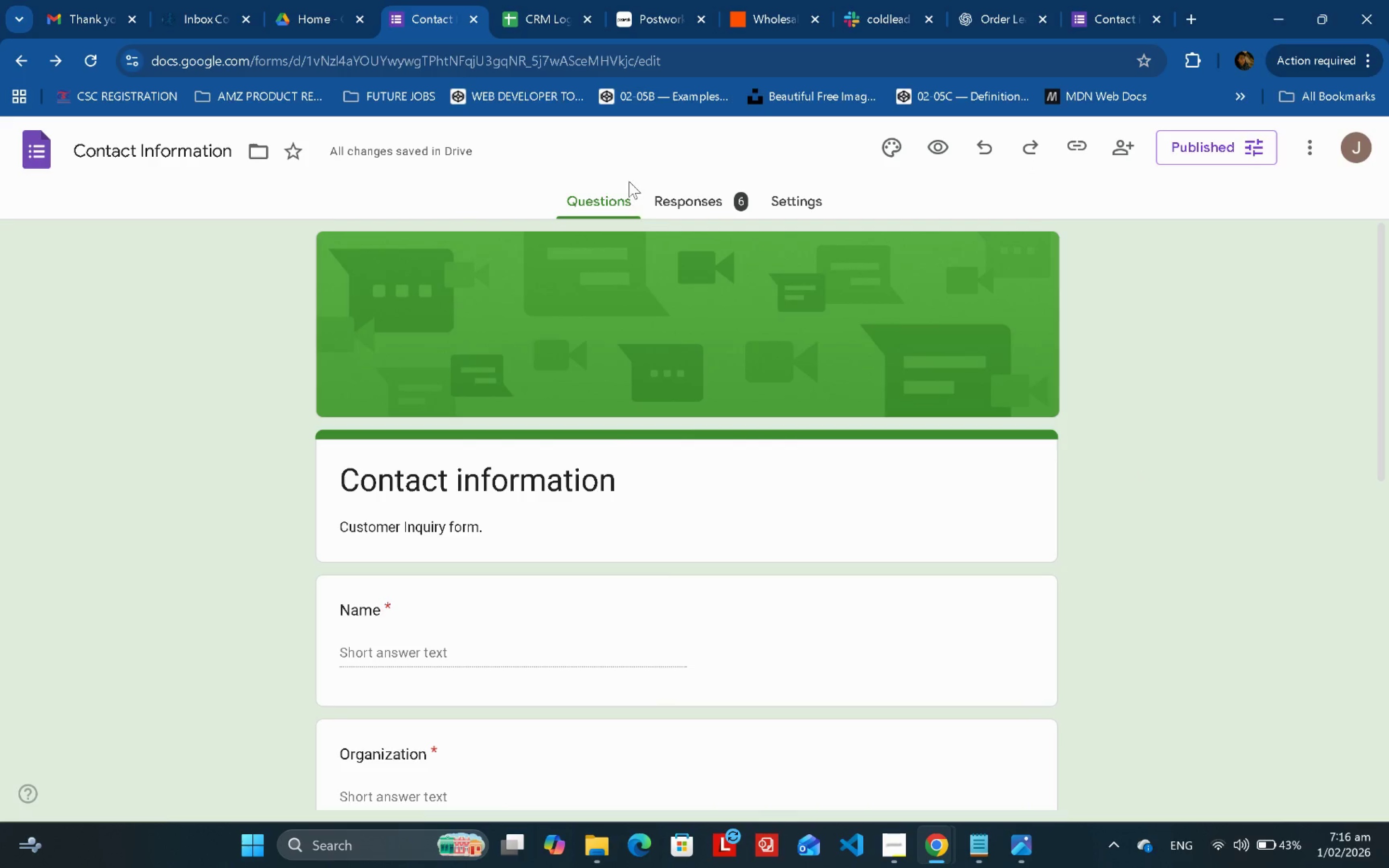 
triple_click([629, 179])
 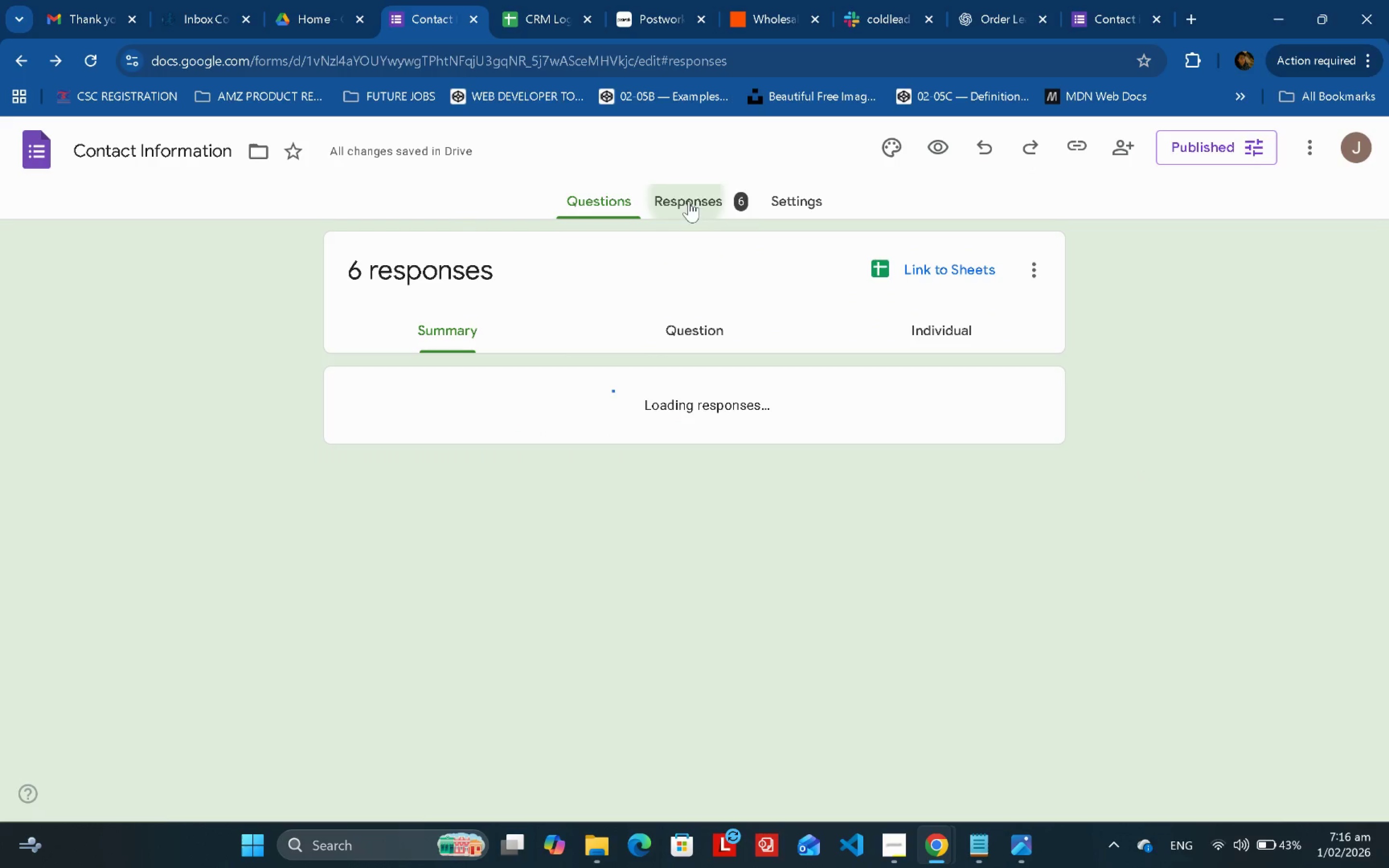 
triple_click([686, 198])
 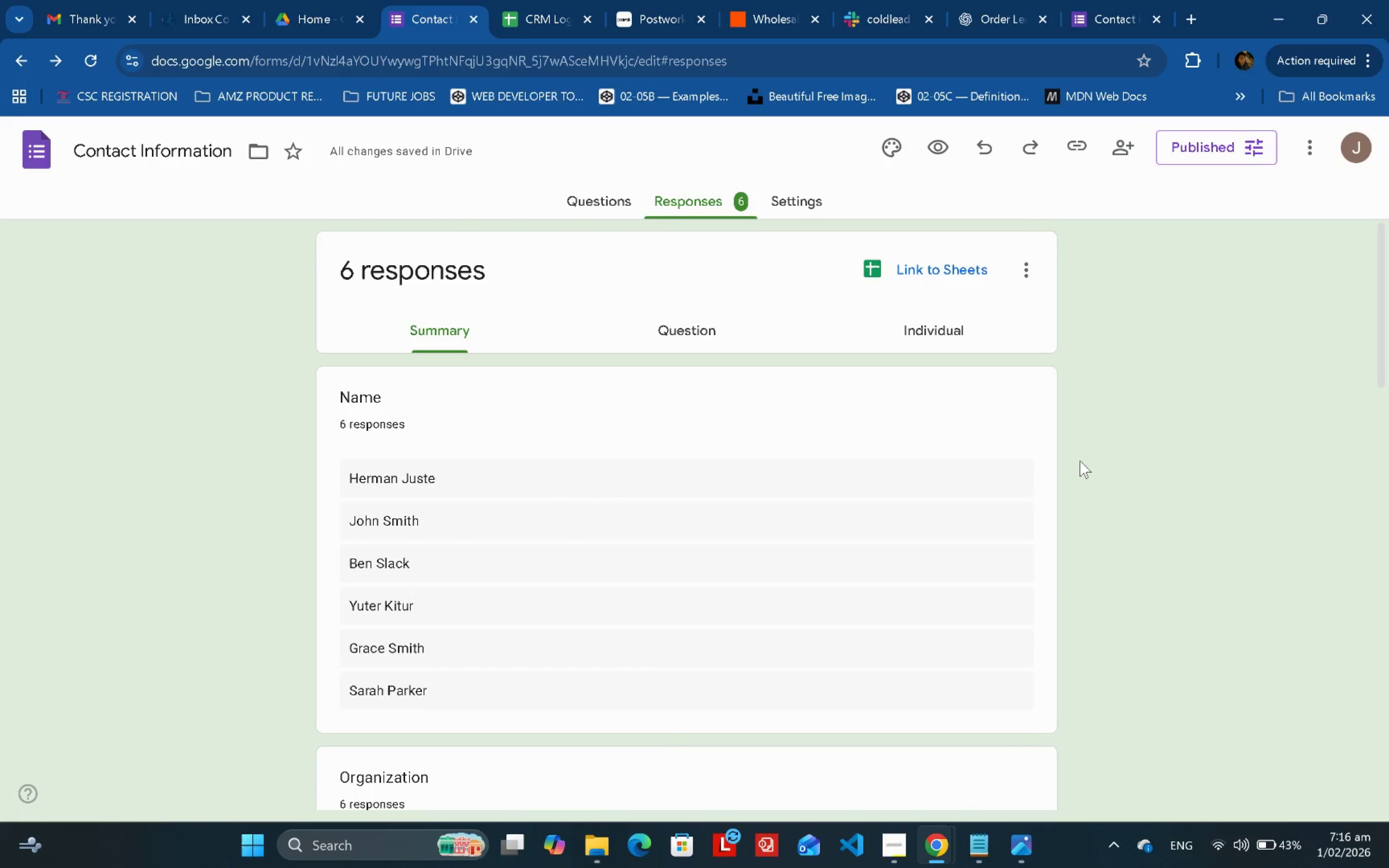 
left_click_drag(start_coordinate=[1128, 509], to_coordinate=[1120, 441])
 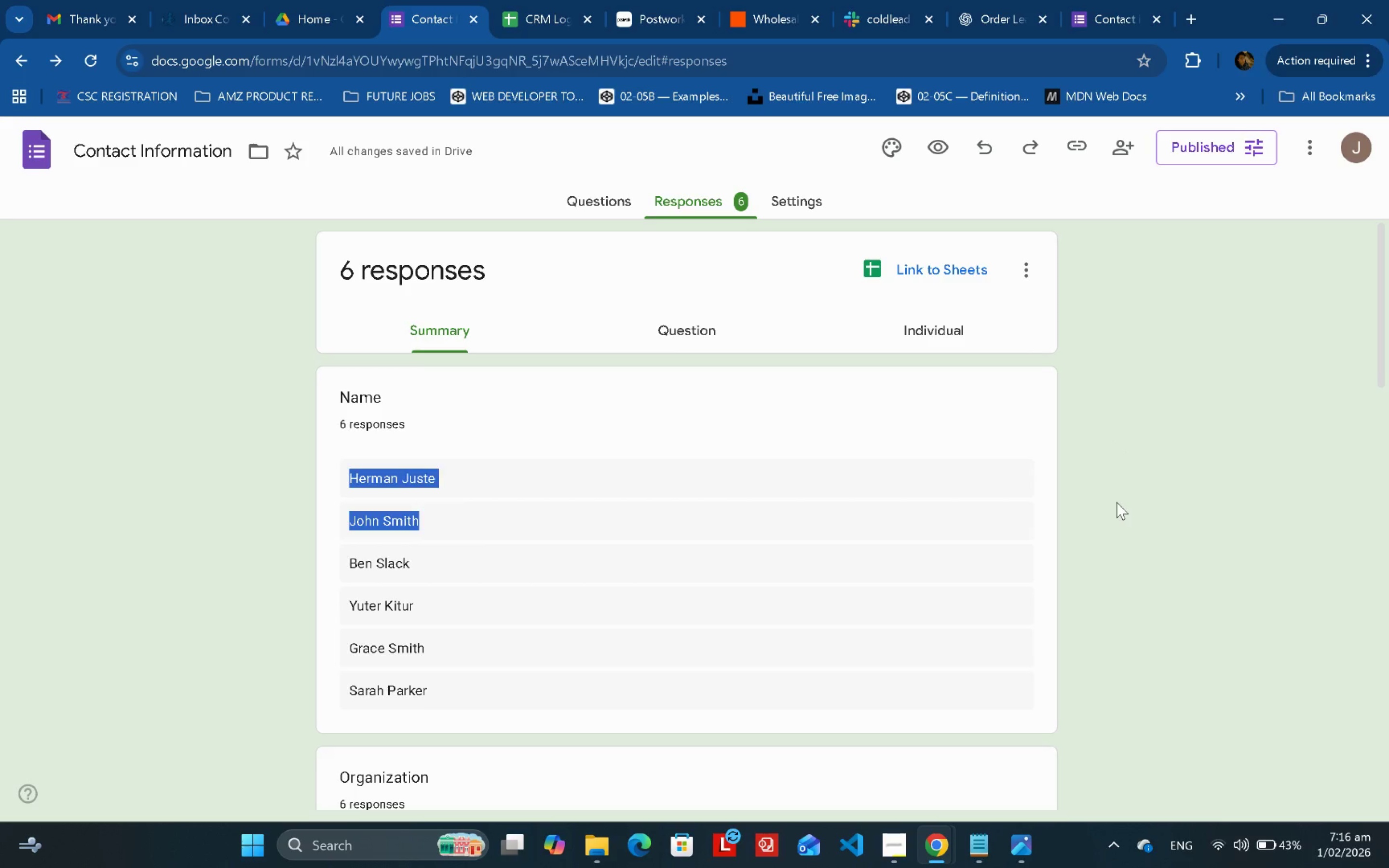 
left_click([1117, 502])
 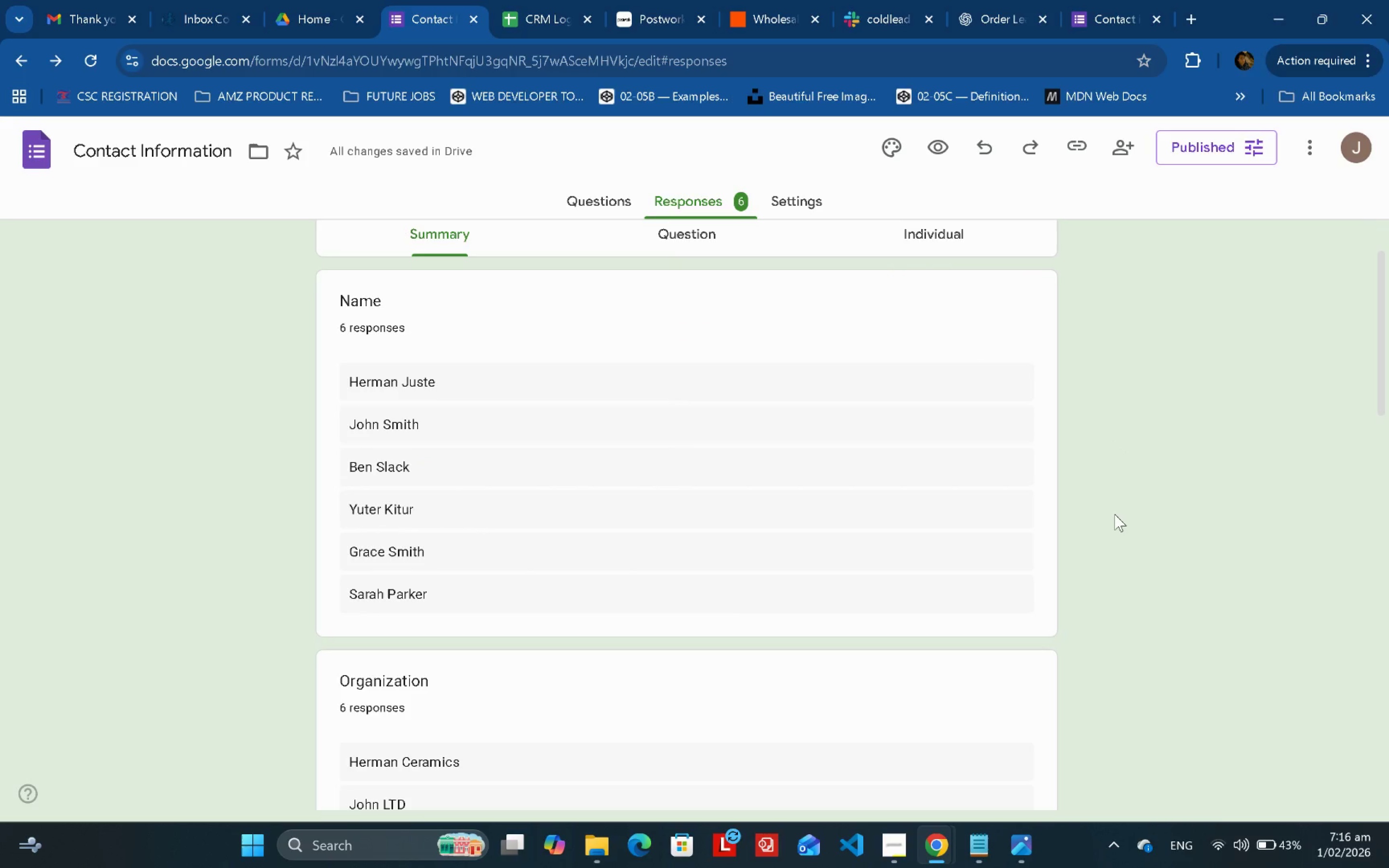 
scroll: coordinate [1115, 514], scroll_direction: down, amount: 1.0
 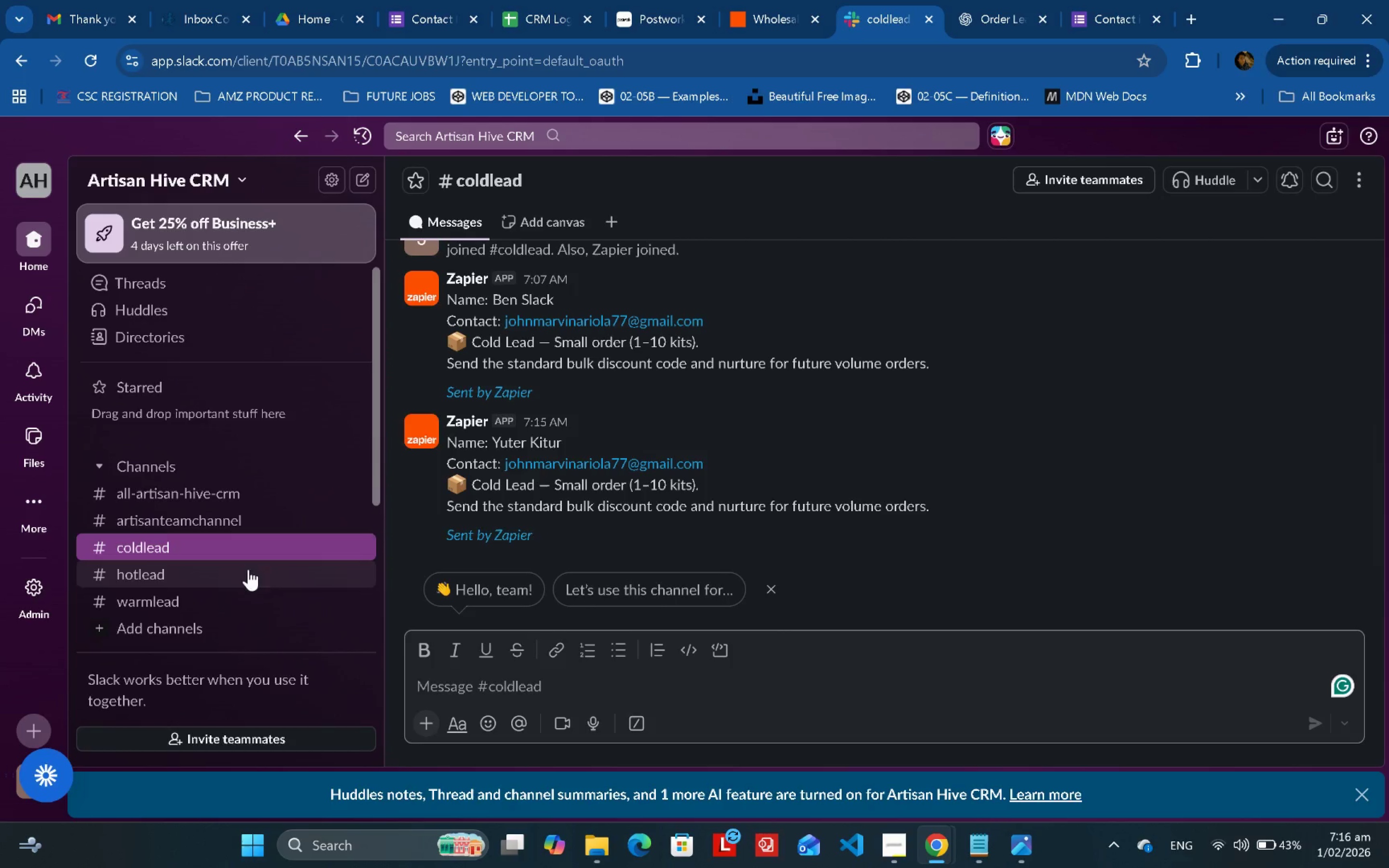 
scroll: coordinate [669, 477], scroll_direction: none, amount: 0.0
 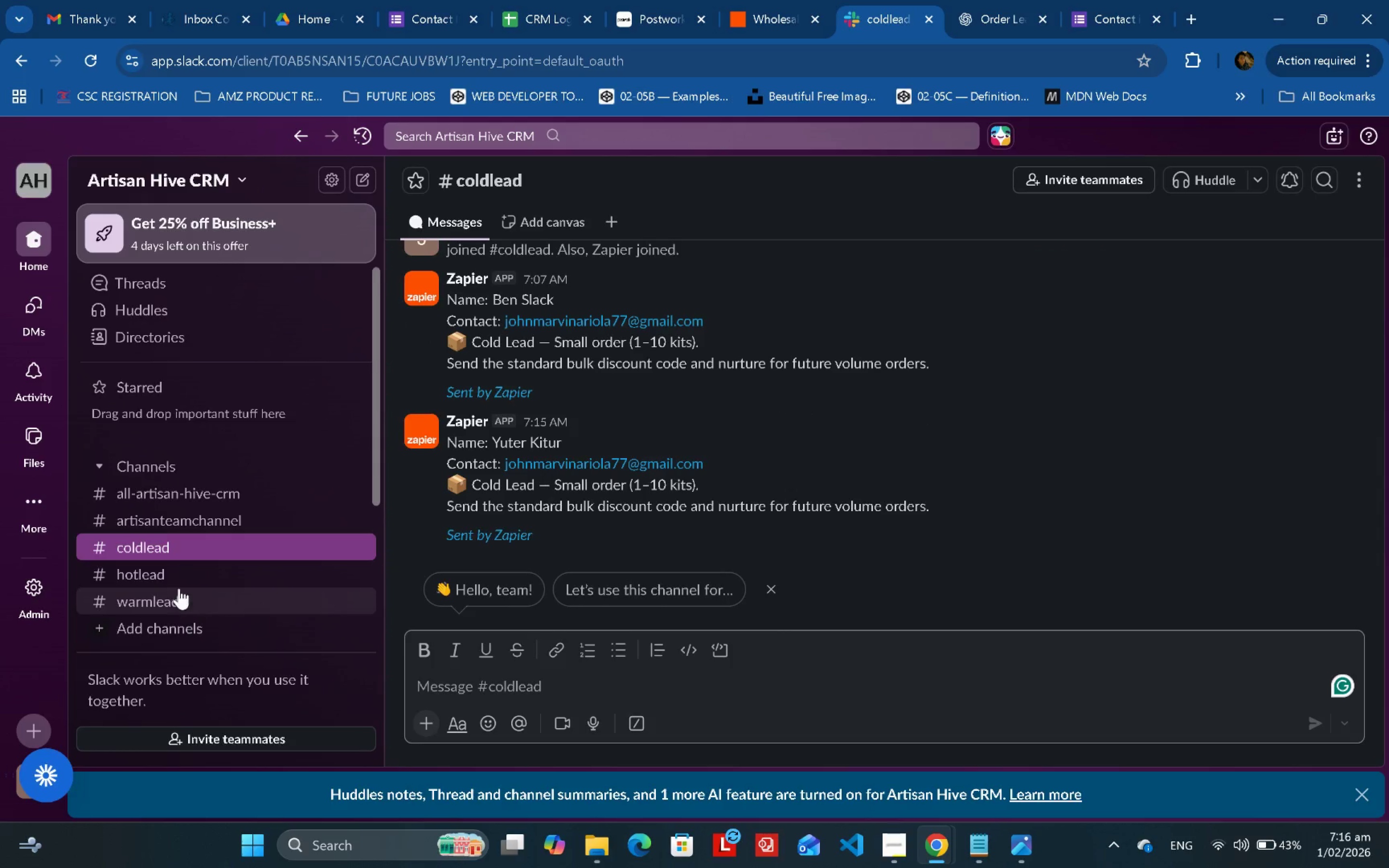 
left_click([178, 580])
 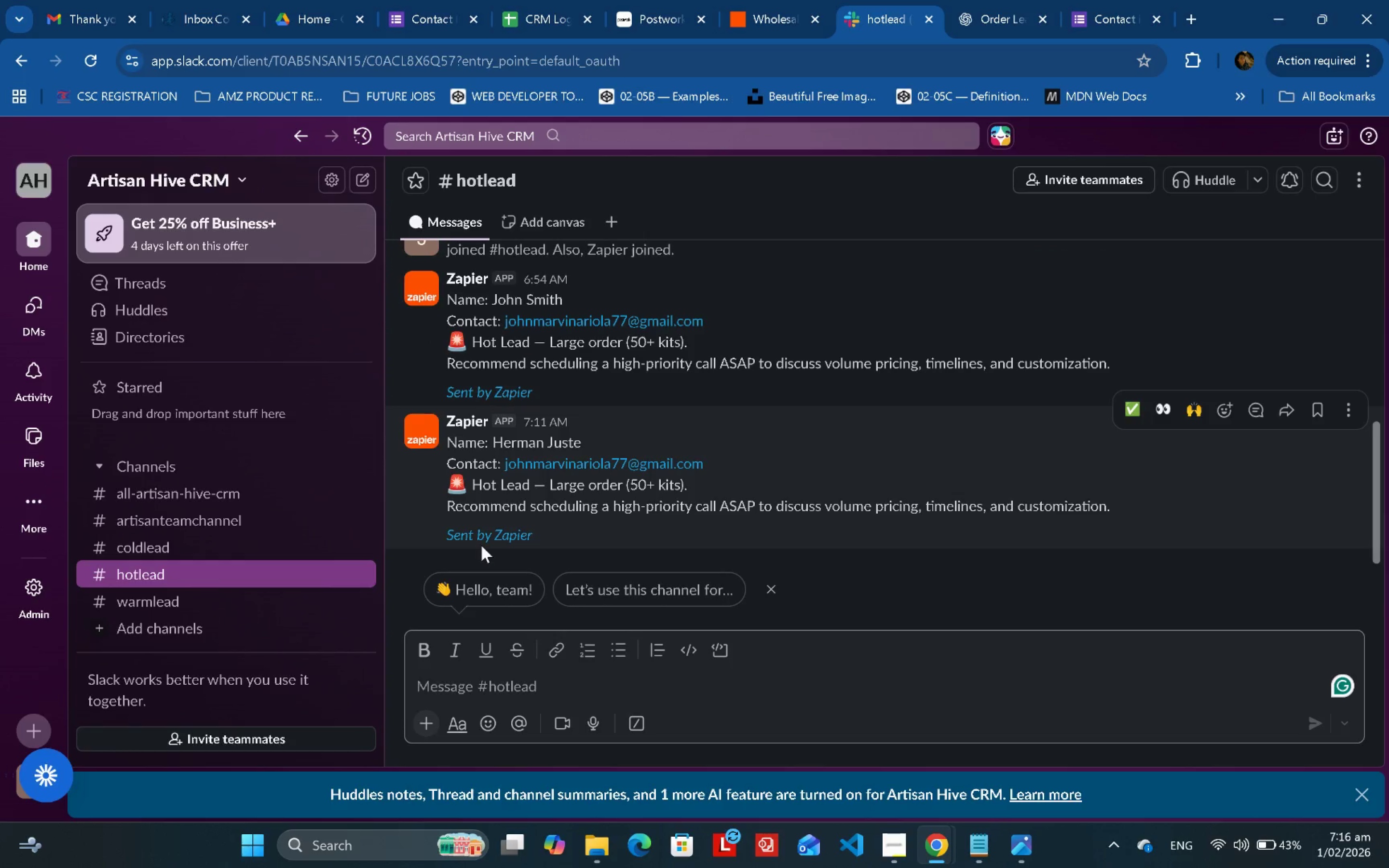 
left_click([212, 608])
 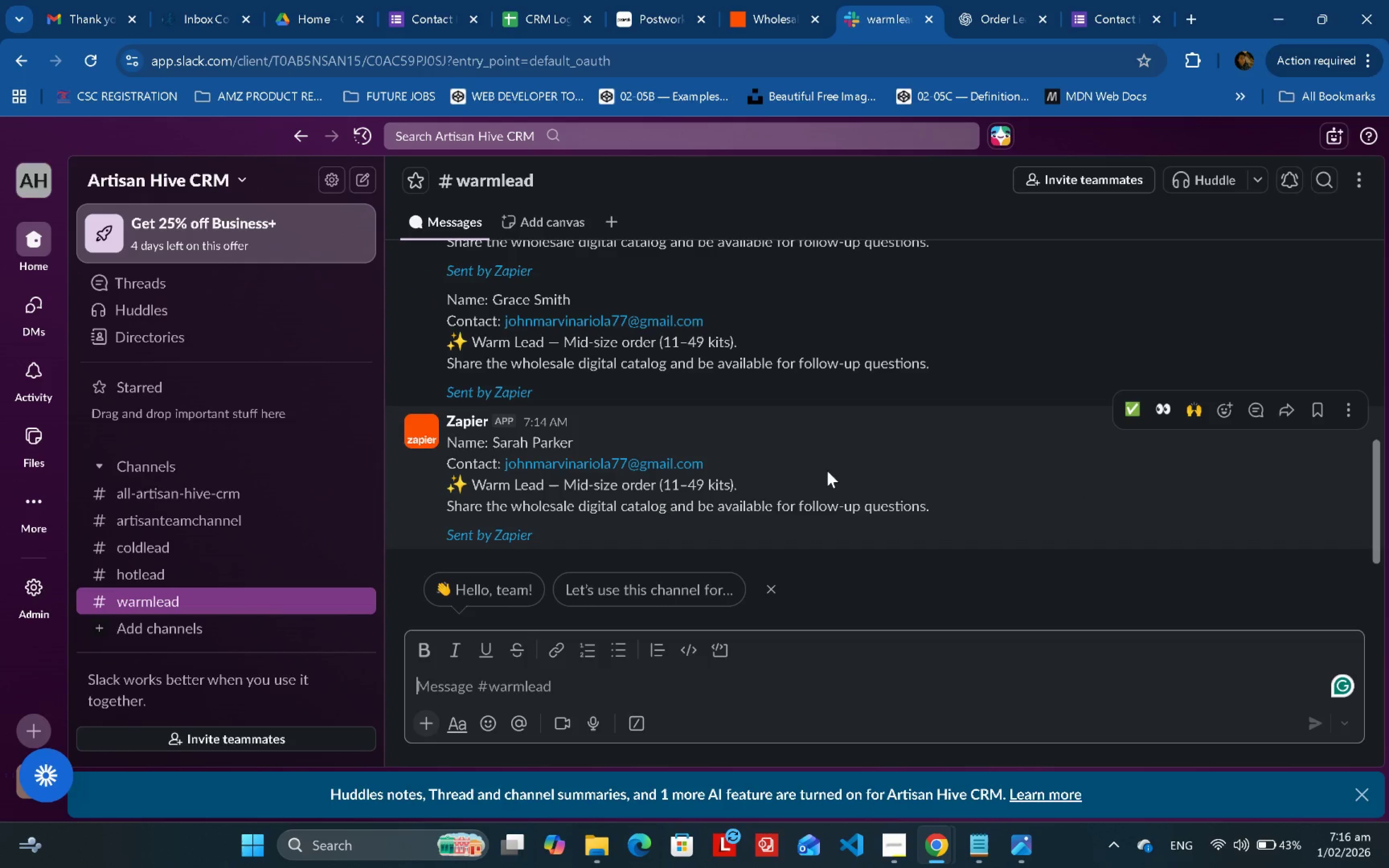 
scroll: coordinate [834, 475], scroll_direction: up, amount: 1.0
 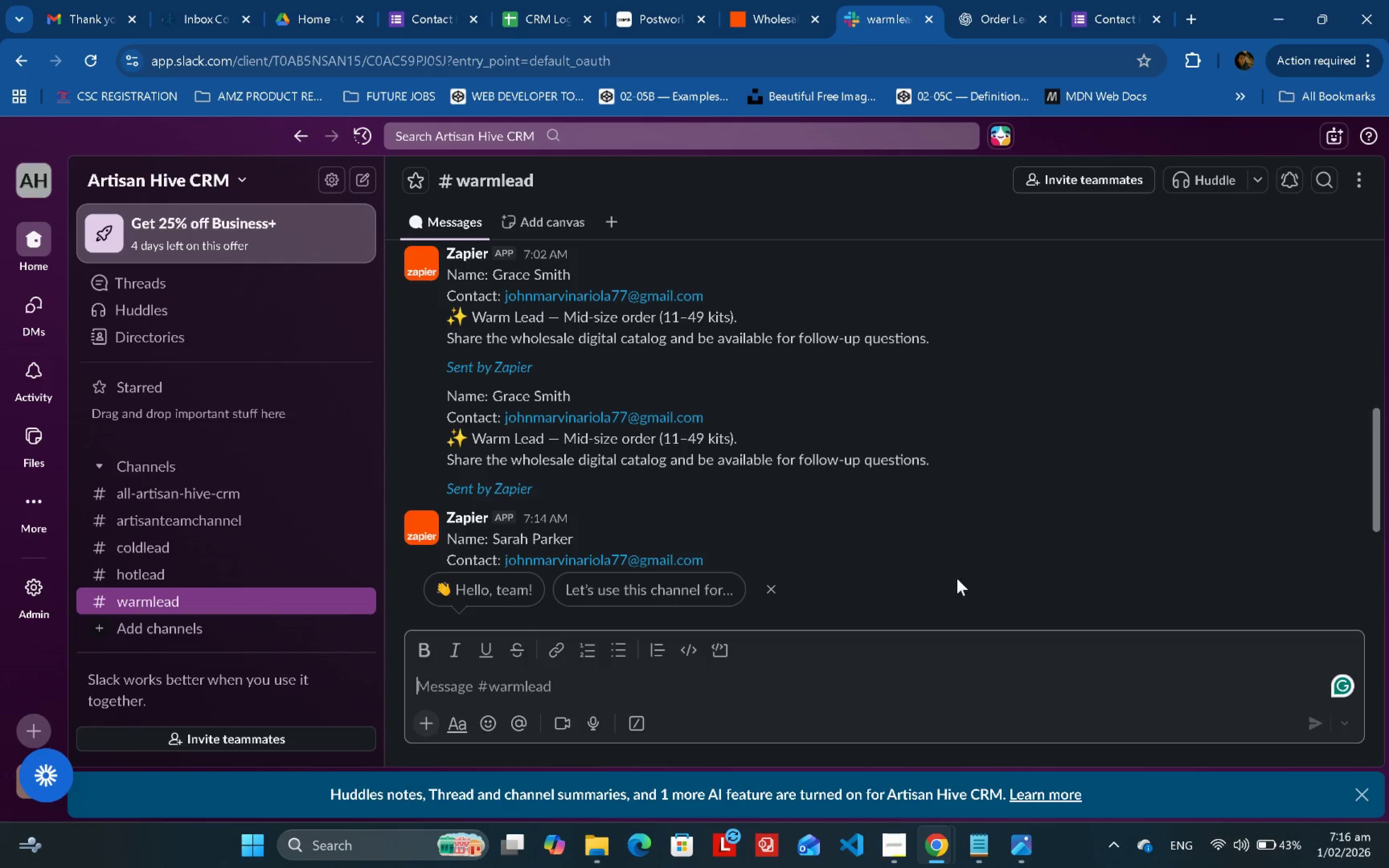 
left_click([887, 855])